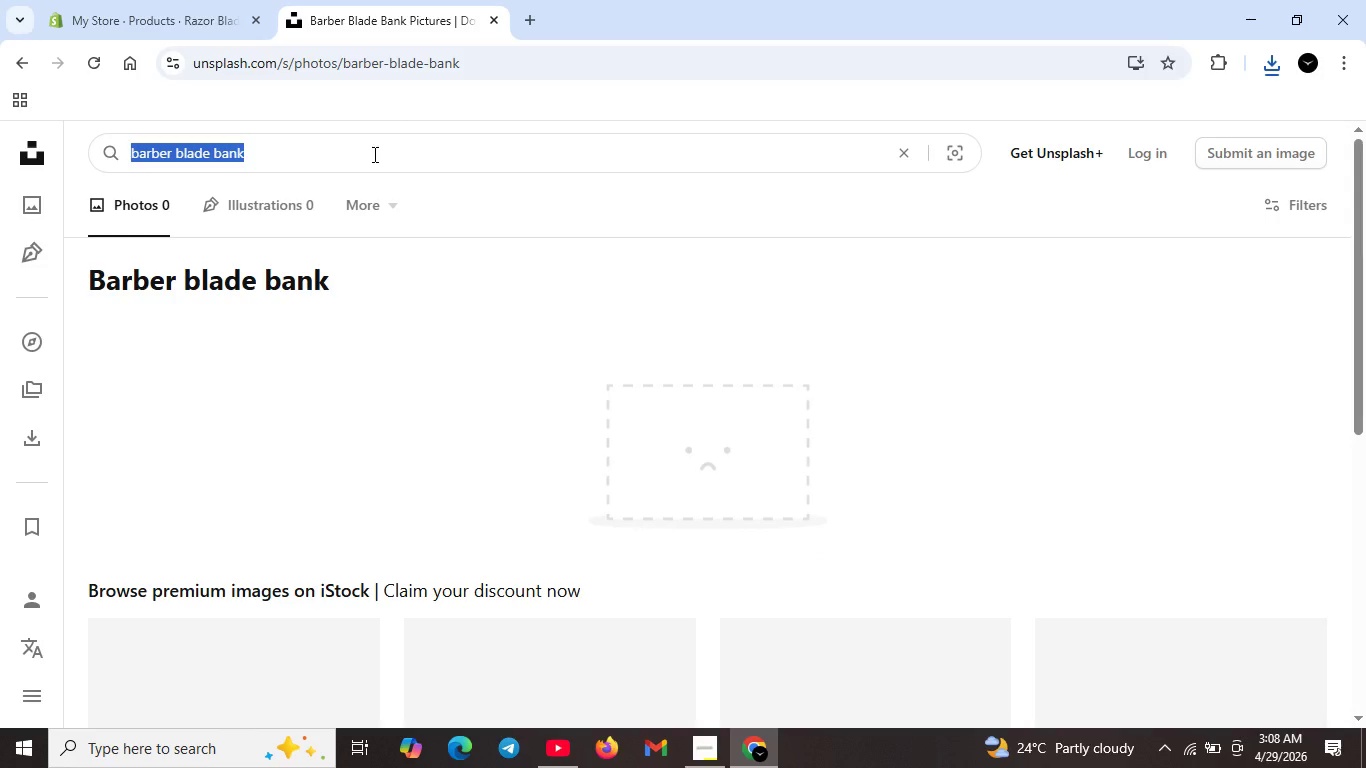 
hold_key(key=A, duration=0.39)
 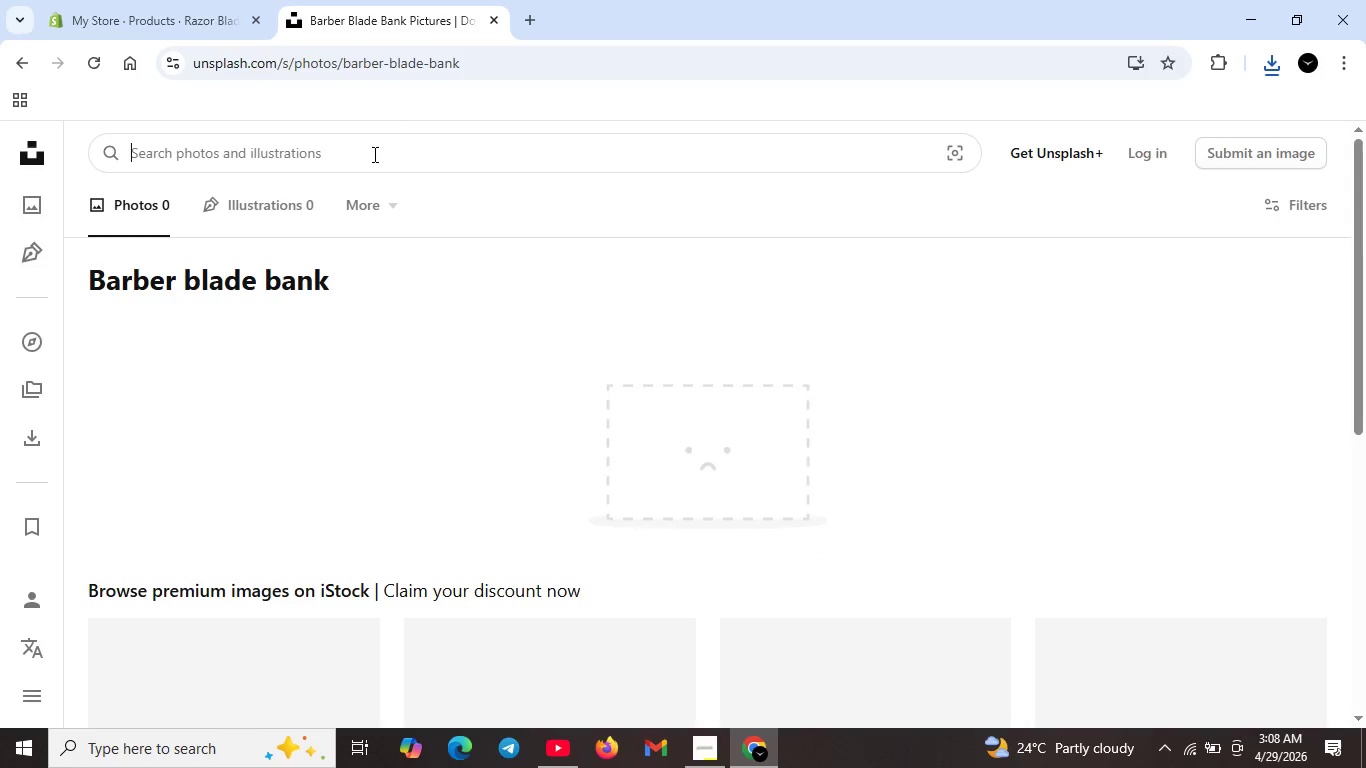 
key(Backspace)
type(wall ounted )
 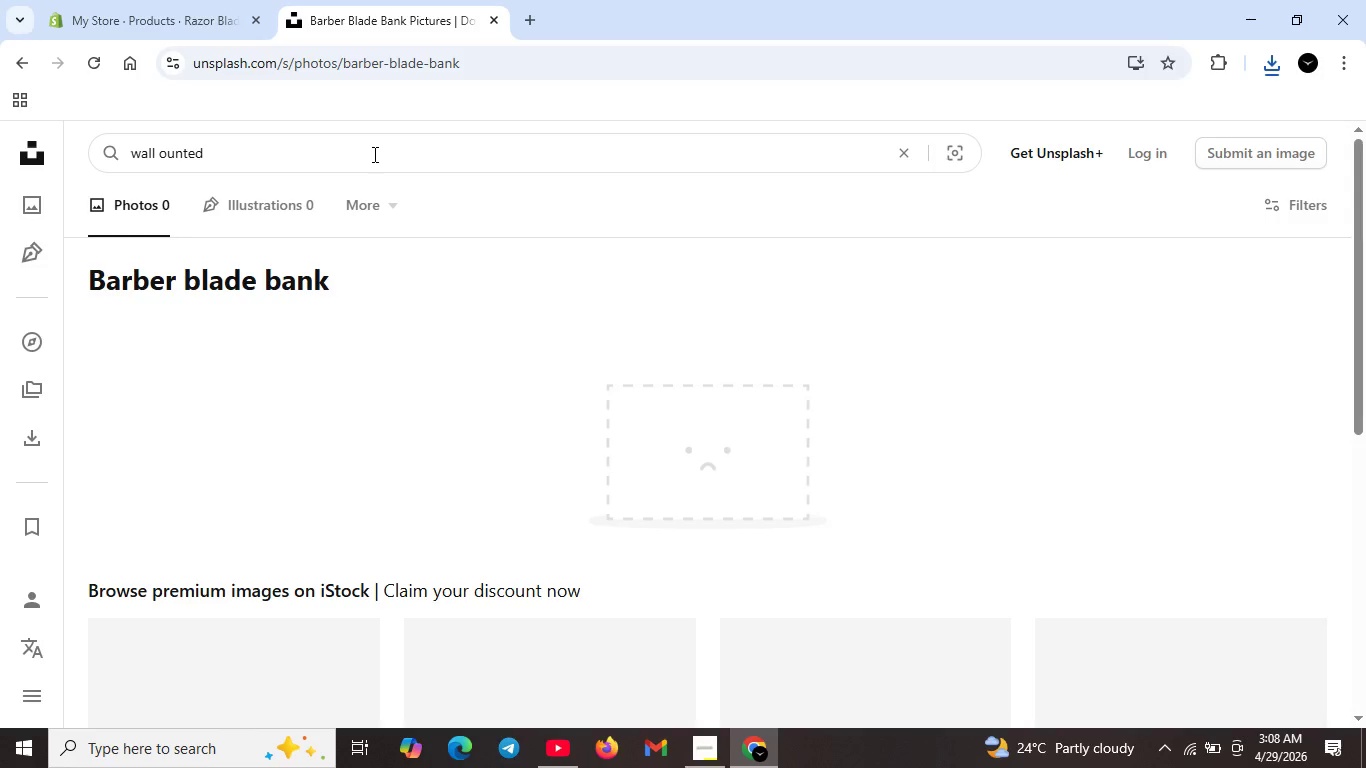 
key(ArrowLeft)
 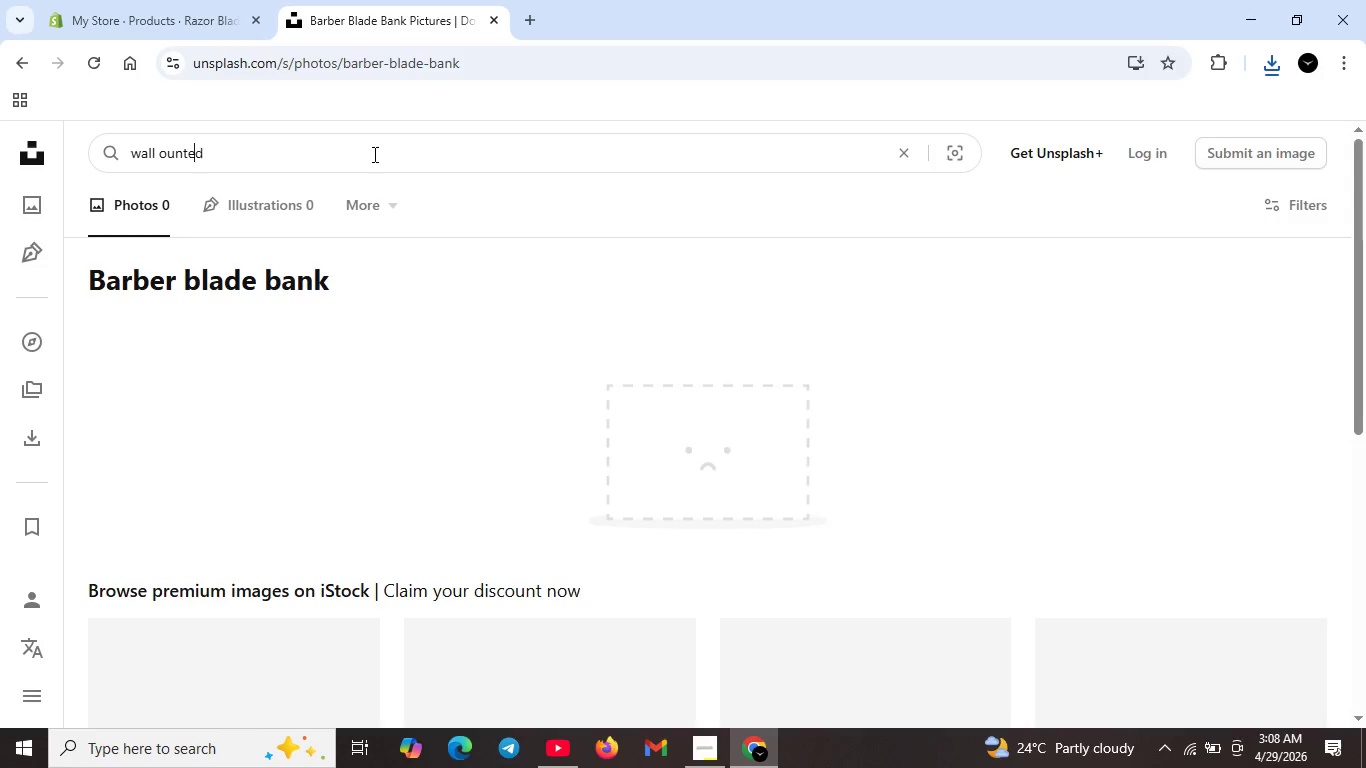 
key(ArrowLeft)
 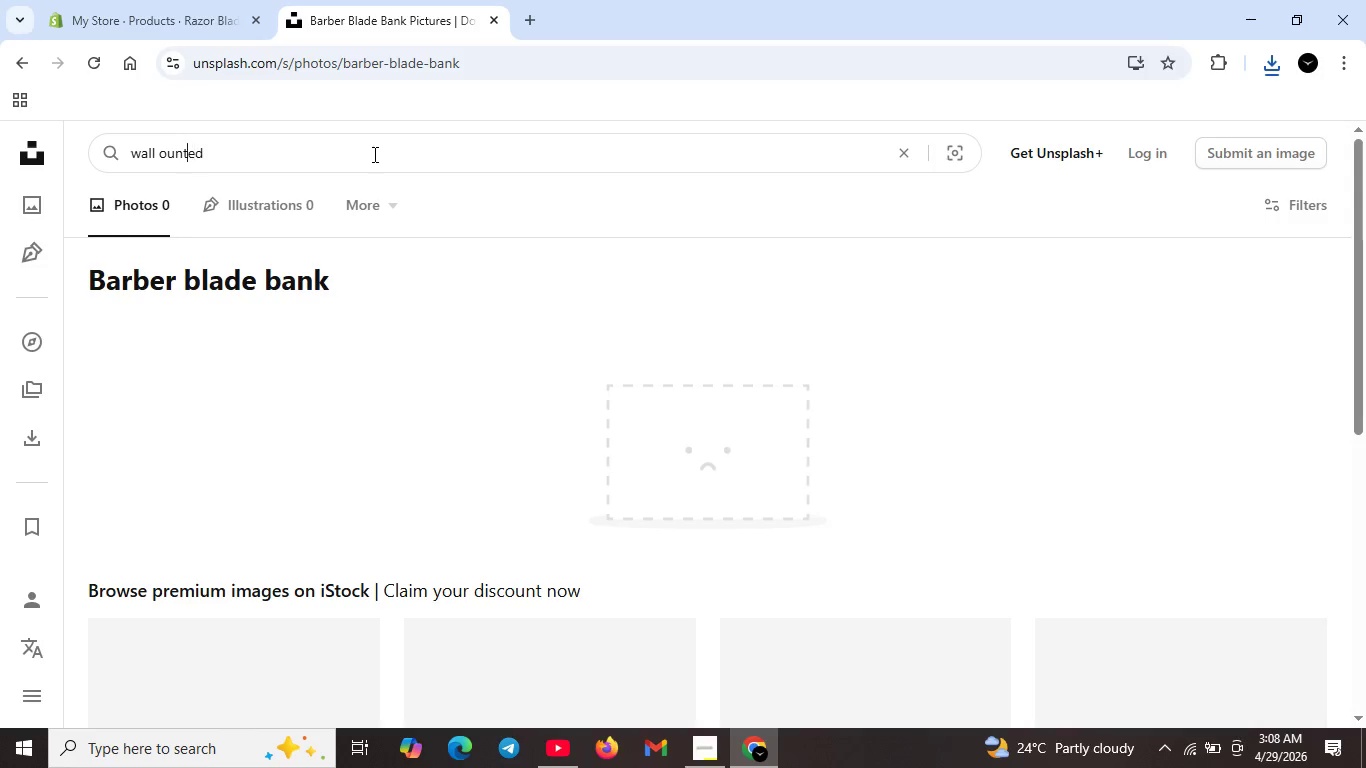 
key(ArrowLeft)
 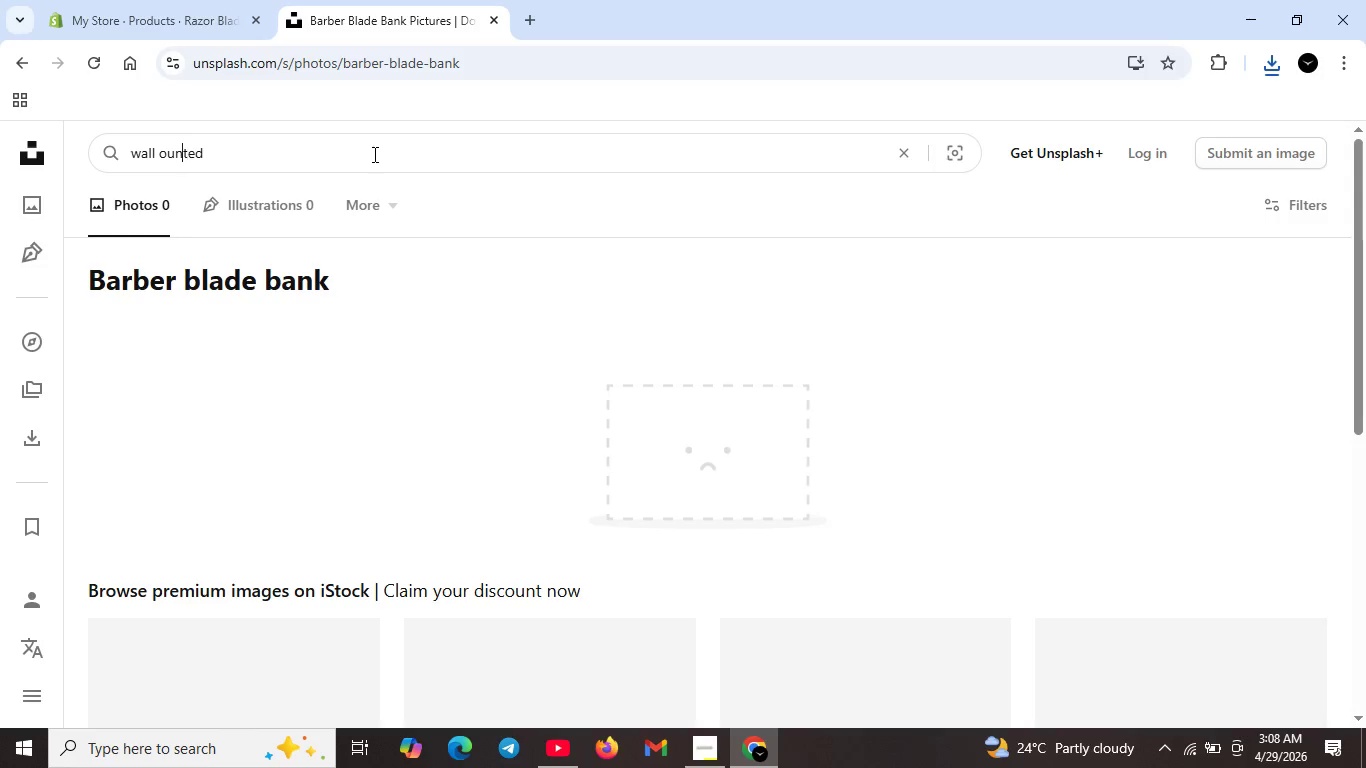 
key(ArrowLeft)